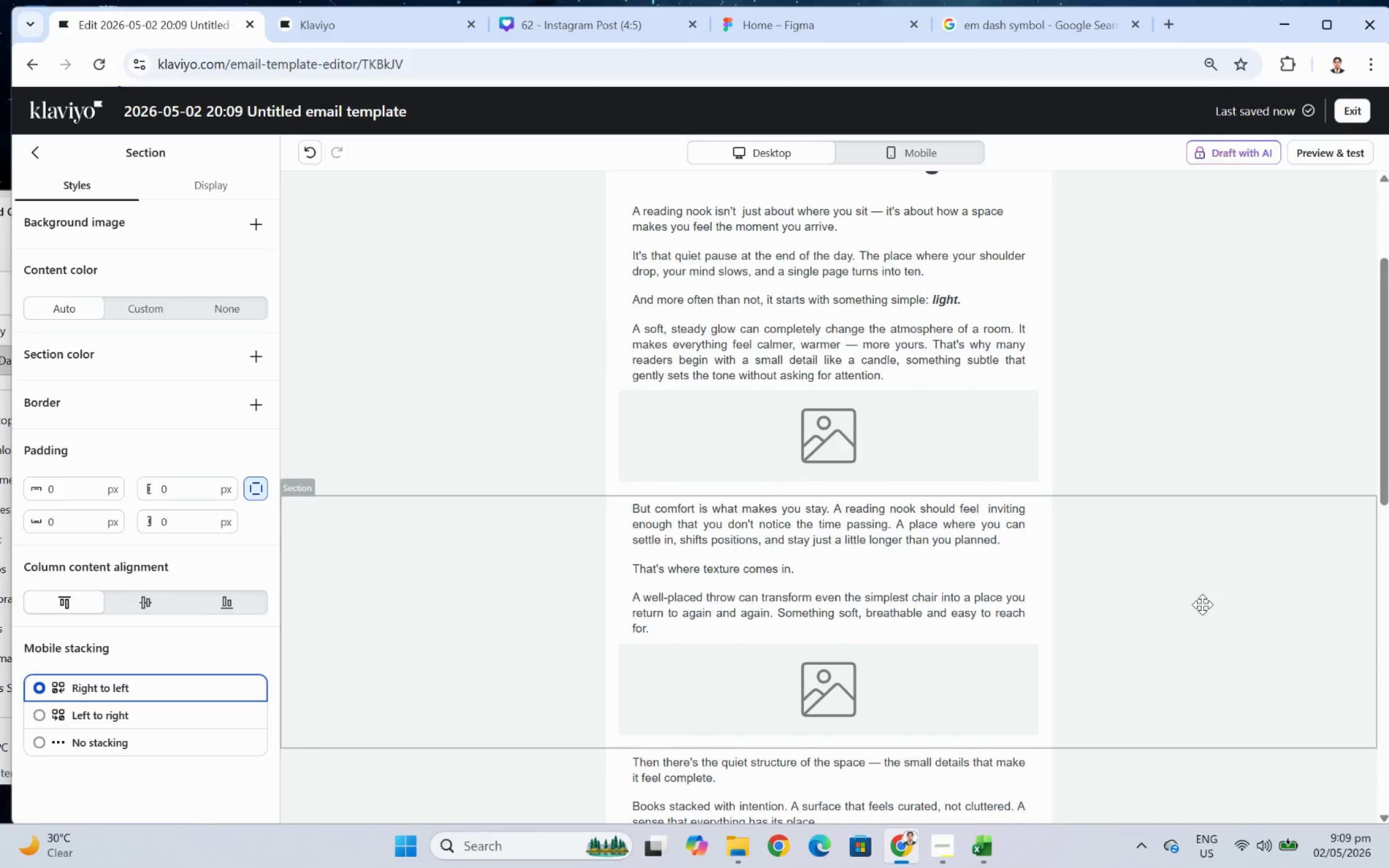 
scroll: coordinate [1201, 602], scroll_direction: up, amount: 1.0
 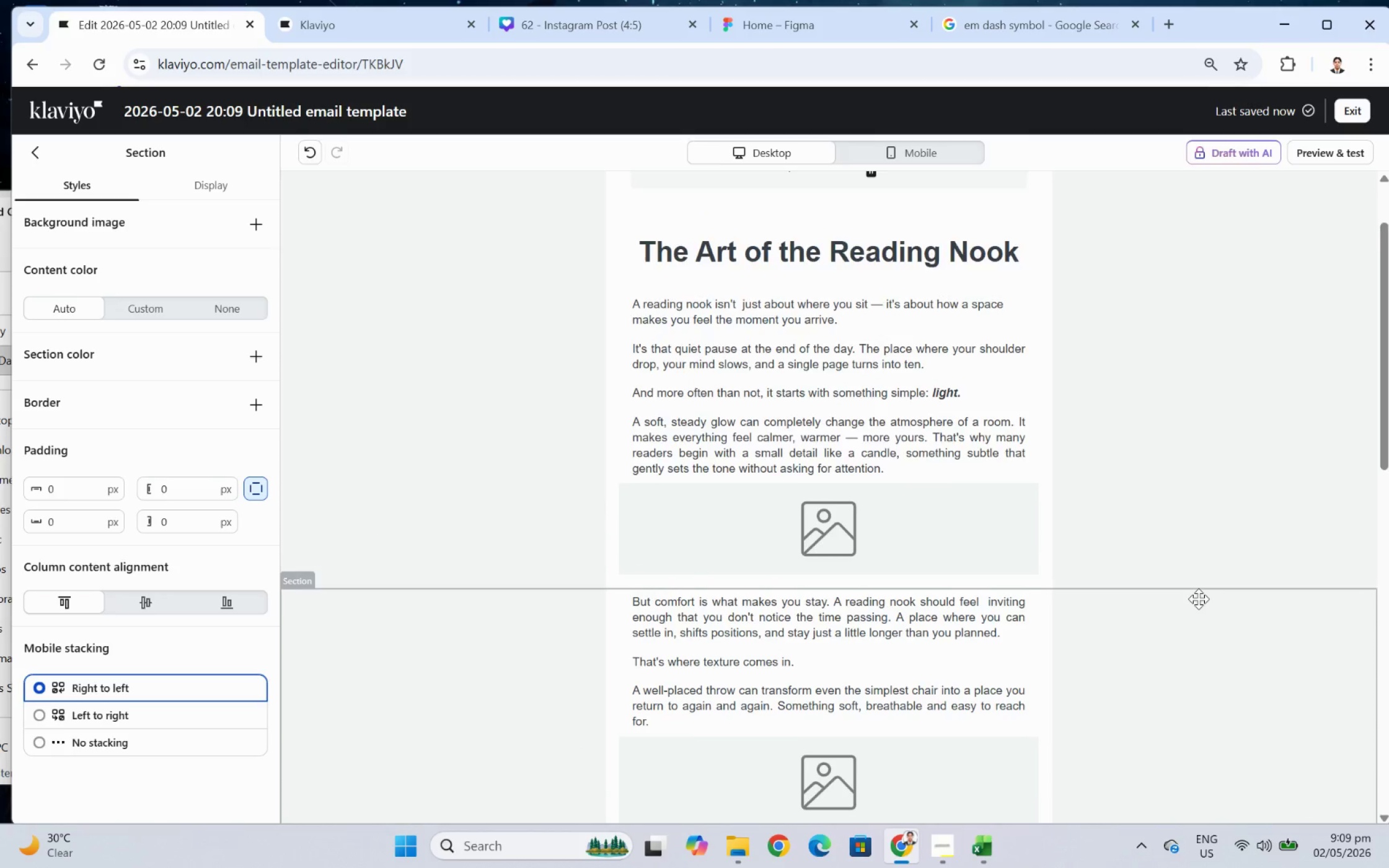 
scroll: coordinate [1198, 598], scroll_direction: down, amount: 1.0
 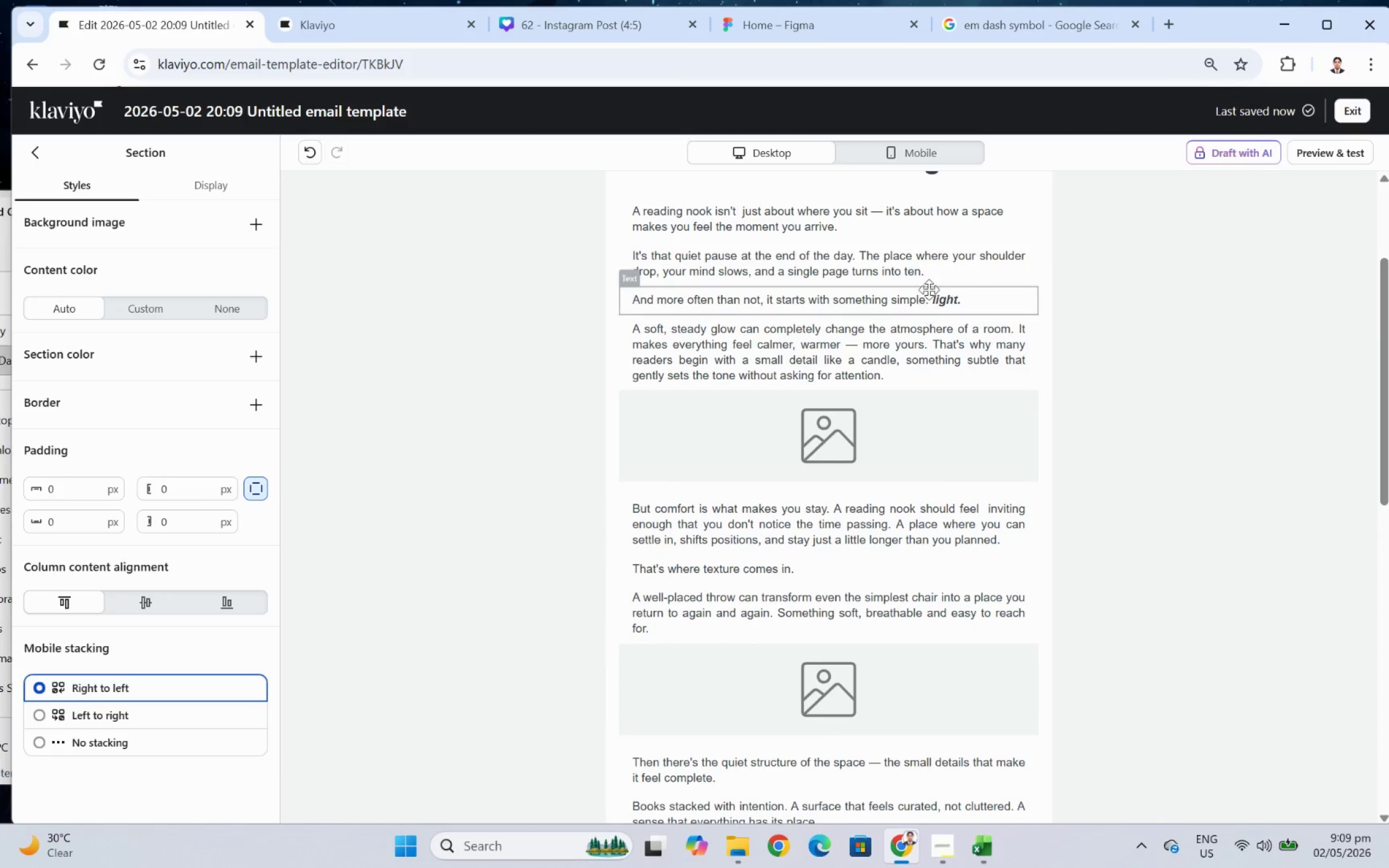 
double_click([929, 280])
 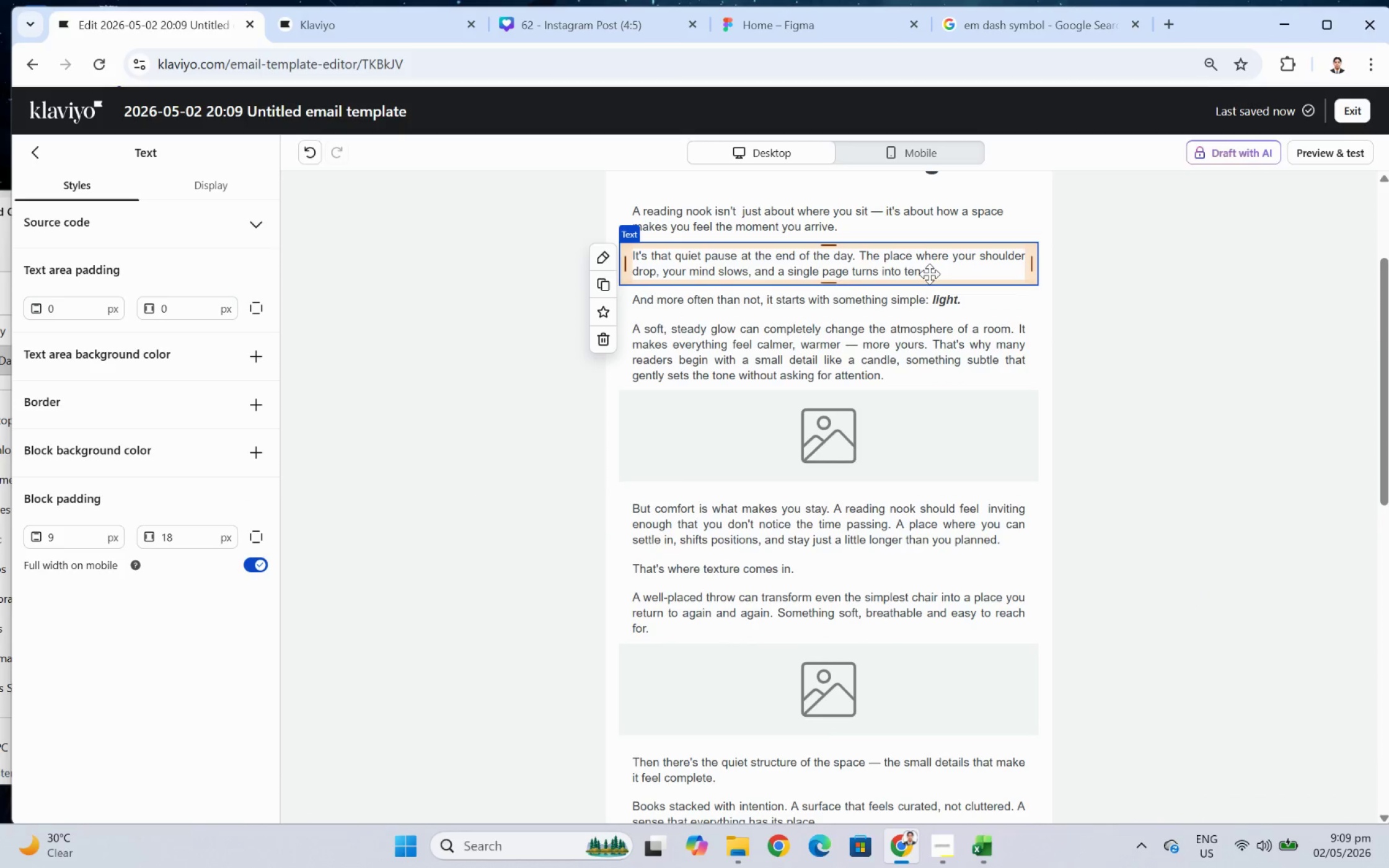 
double_click([929, 273])
 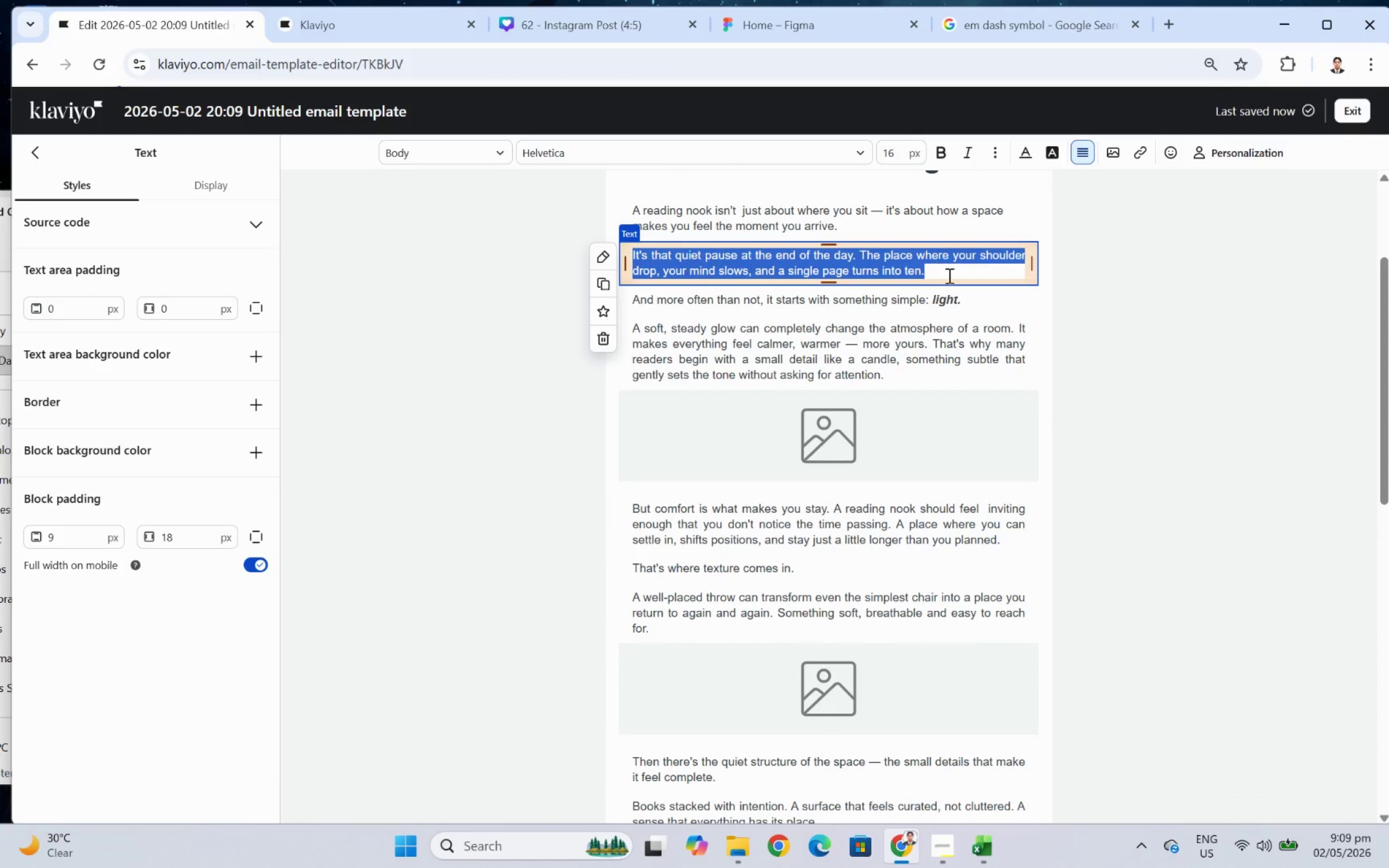 
left_click([1096, 413])
 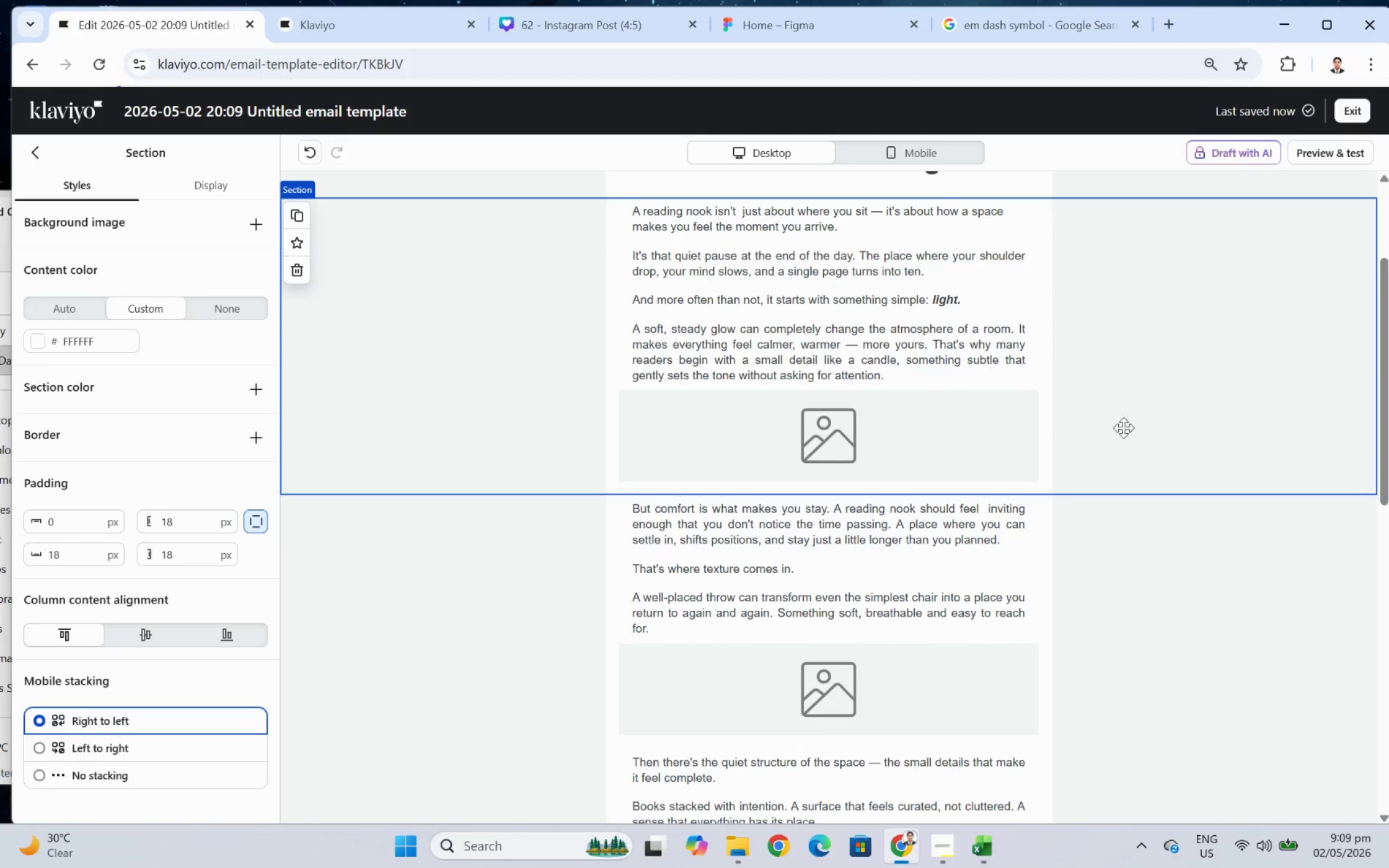 
scroll: coordinate [1114, 483], scroll_direction: down, amount: 9.0
 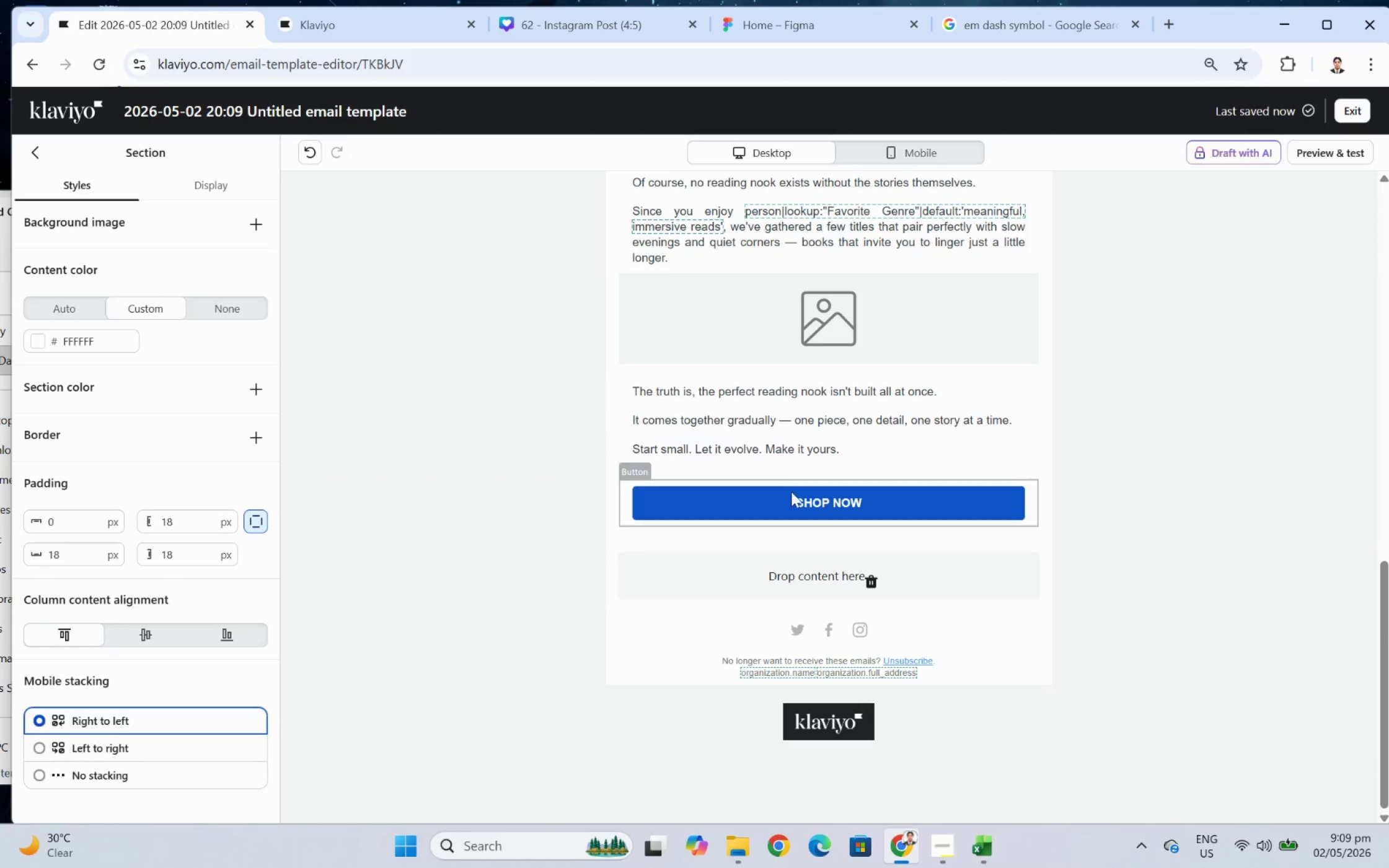 
left_click([792, 496])
 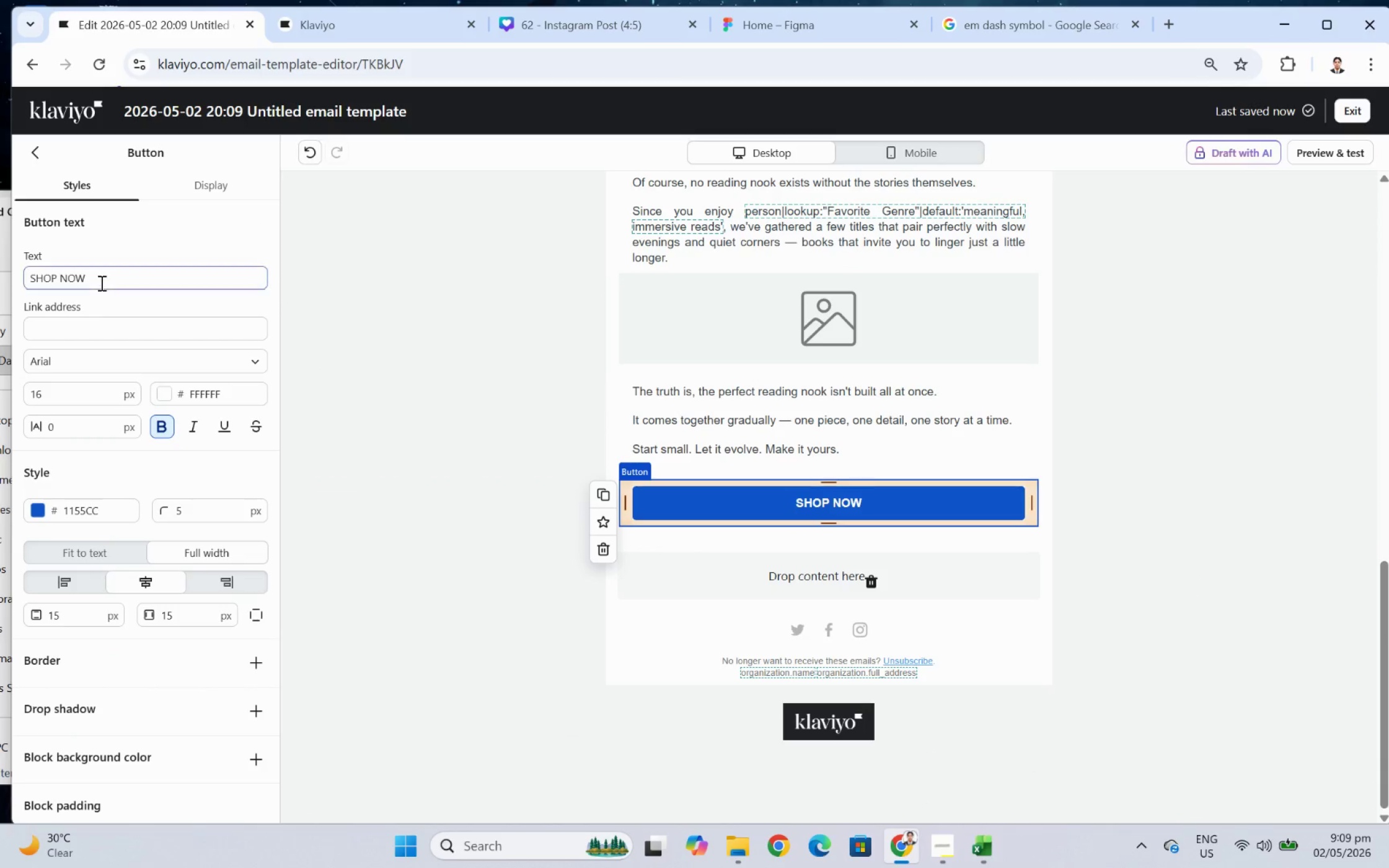 
double_click([100, 283])
 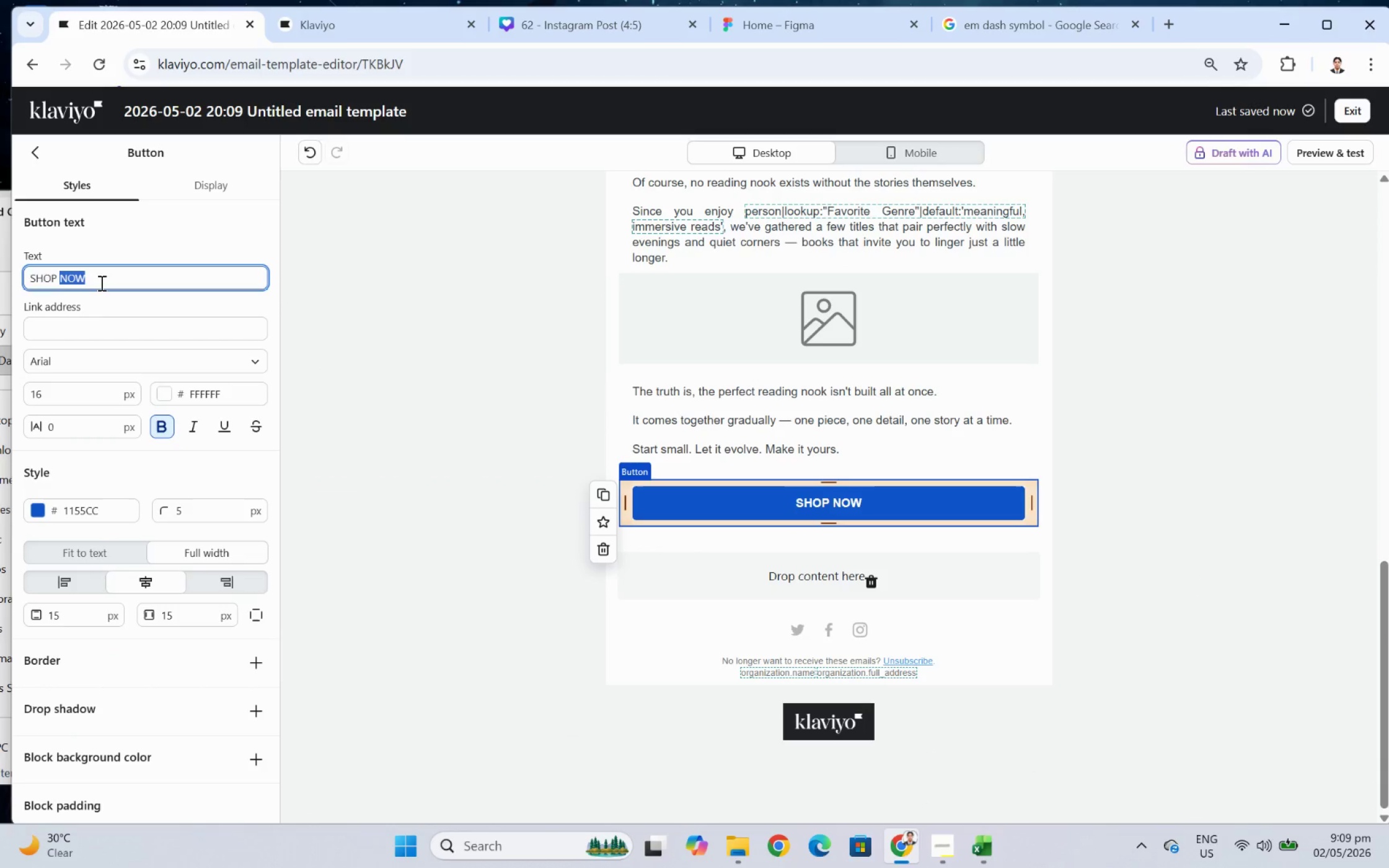 
triple_click([100, 283])
 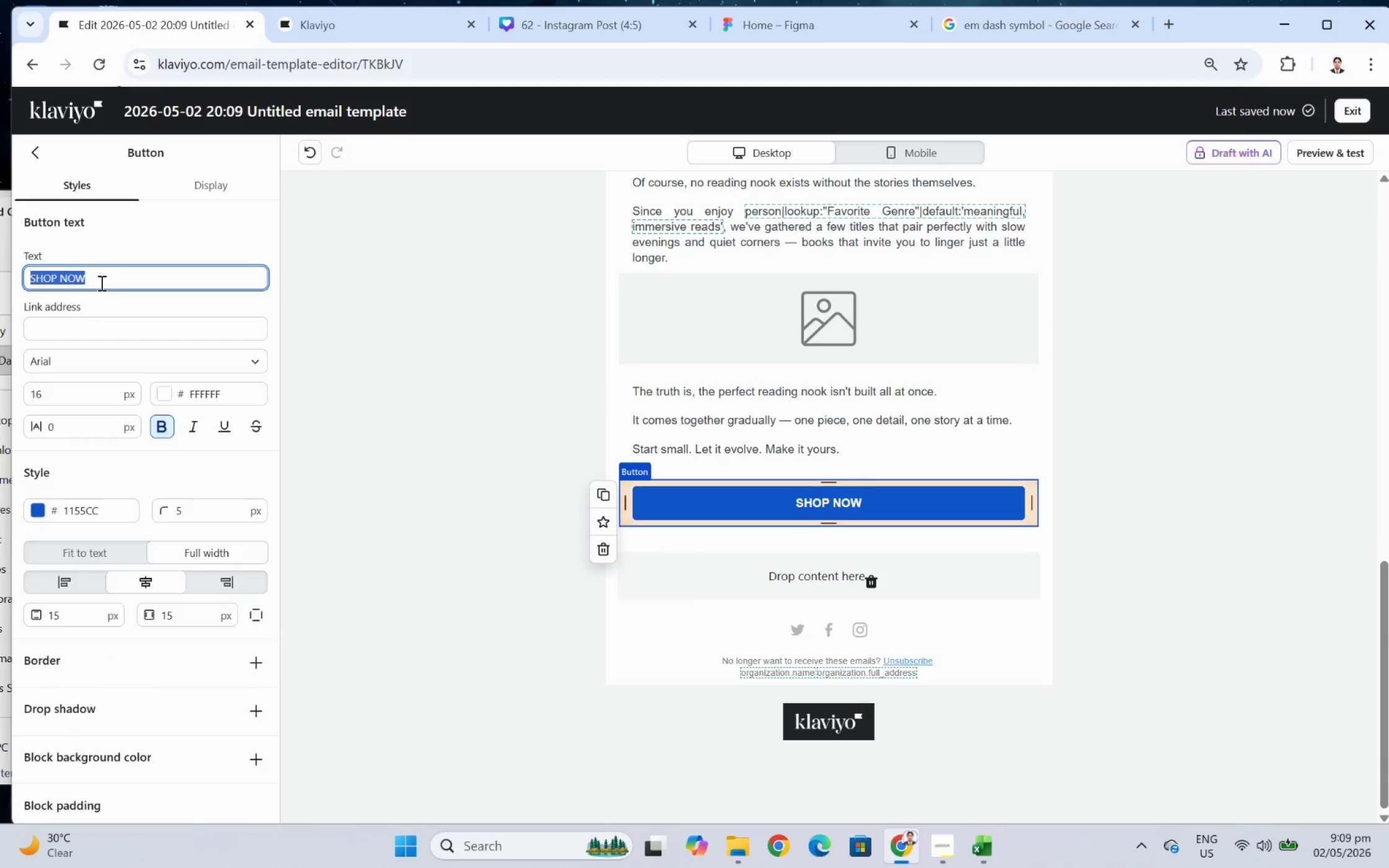 
hold_key(key=ShiftLeft, duration=0.34)
 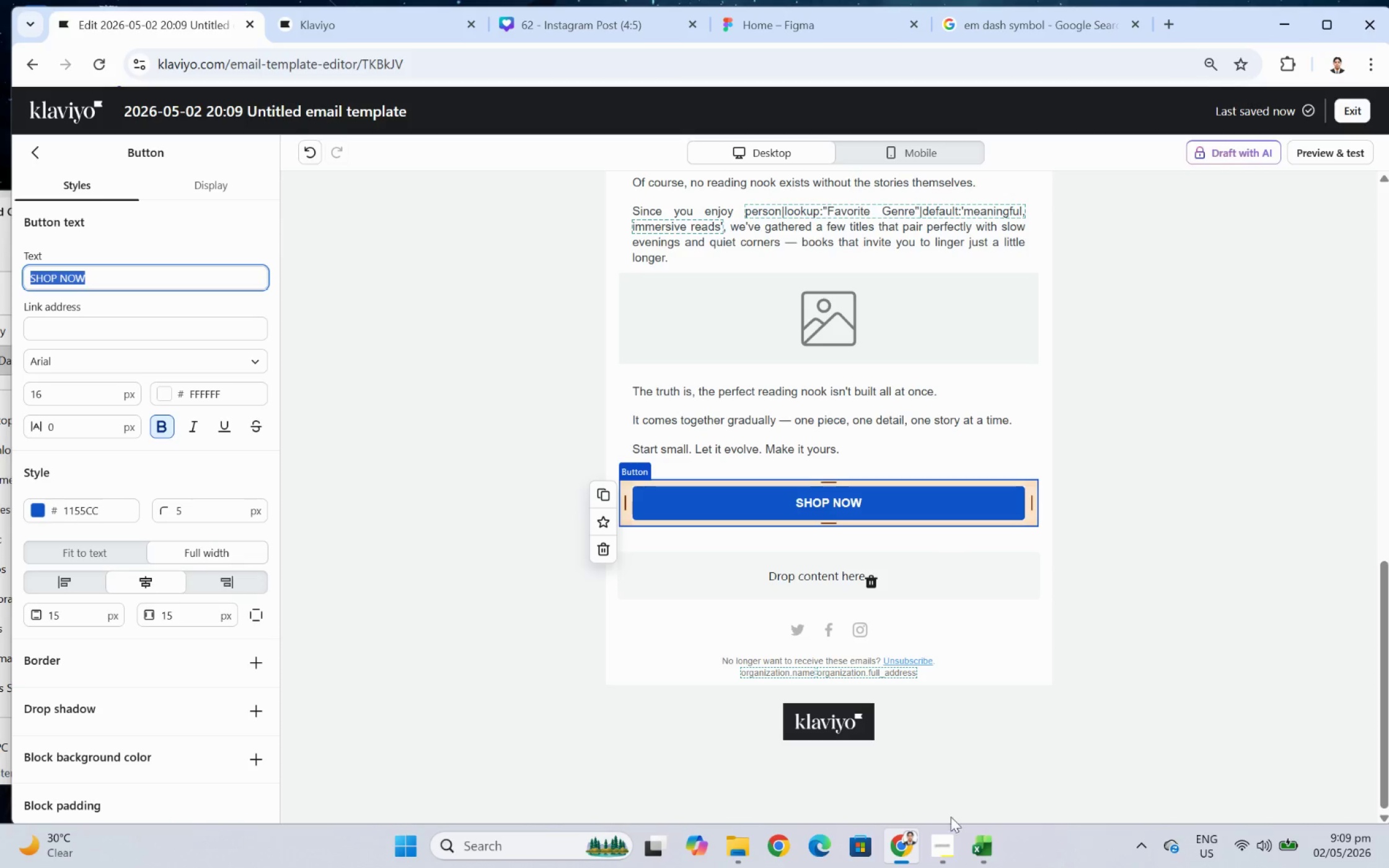 
left_click([948, 834])